 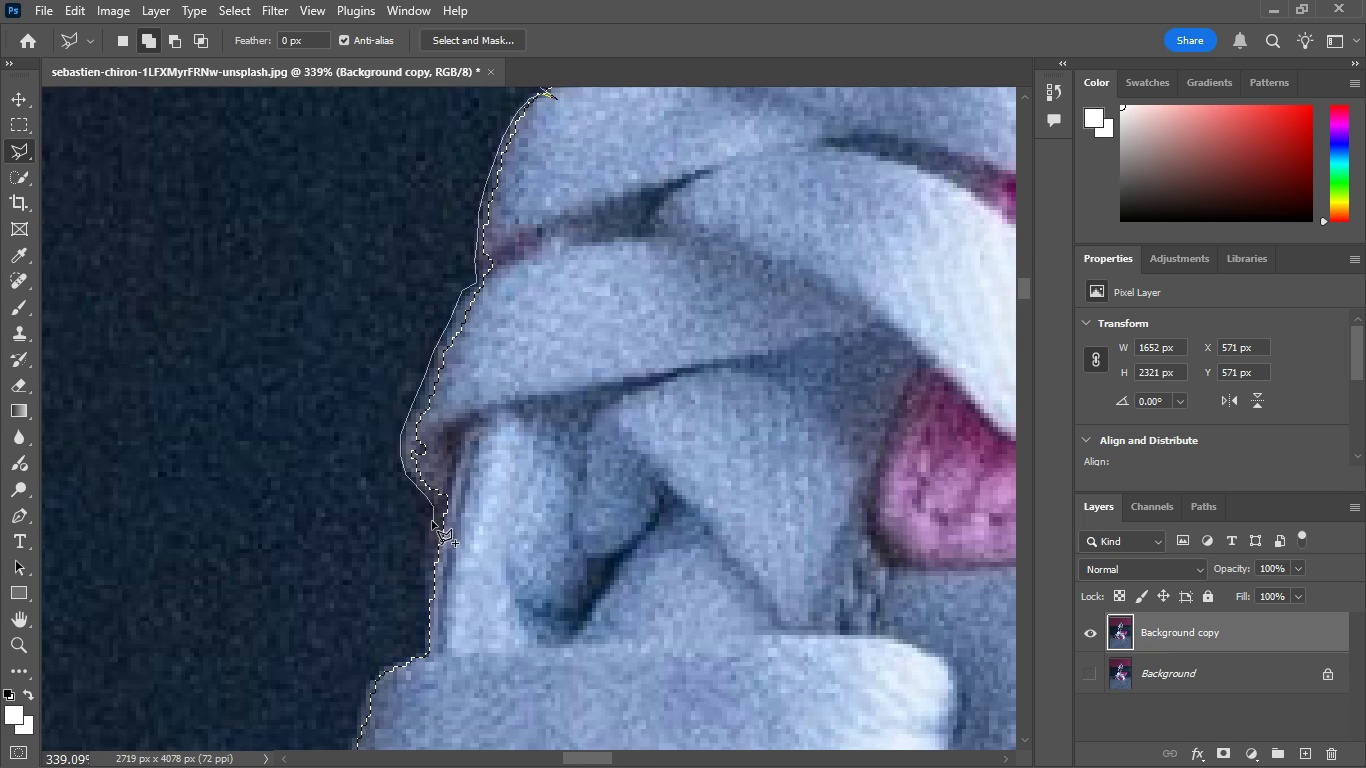 
left_click([421, 562])
 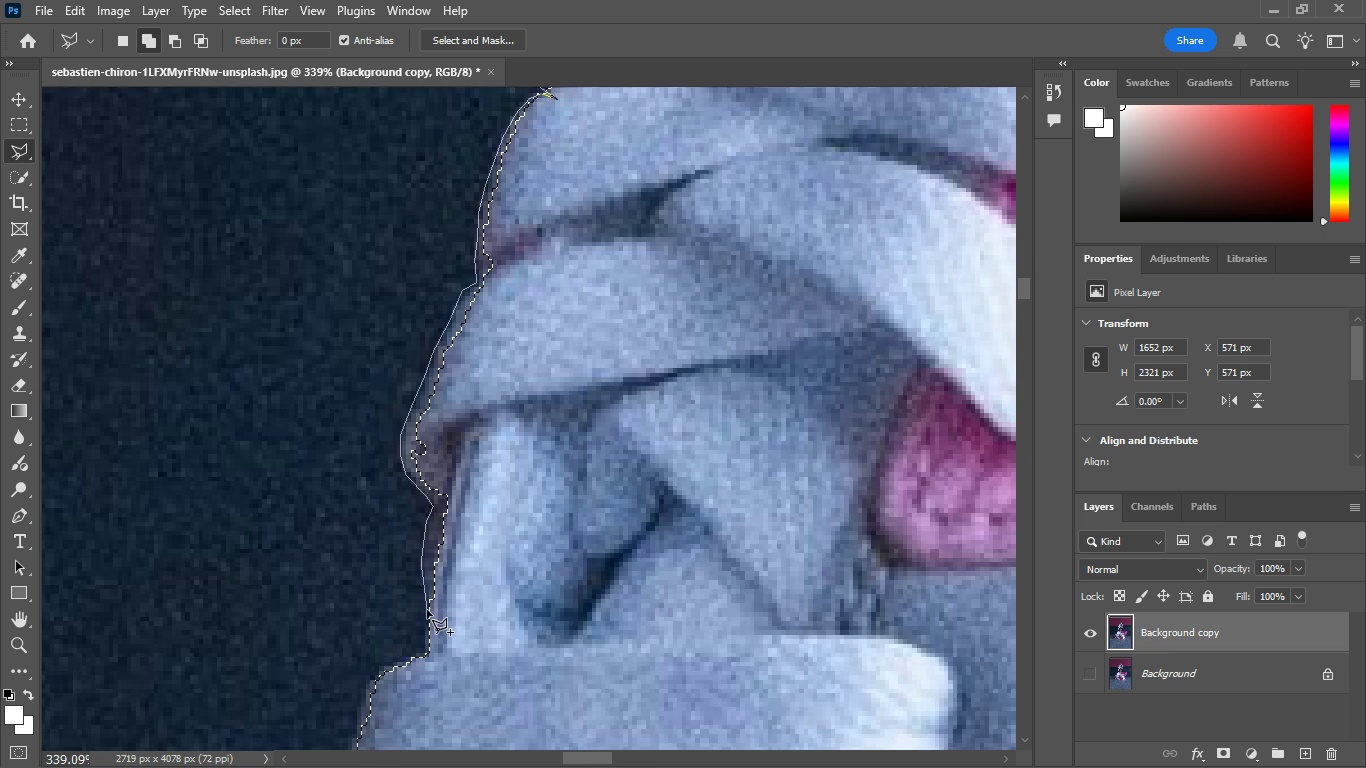 
left_click([427, 610])
 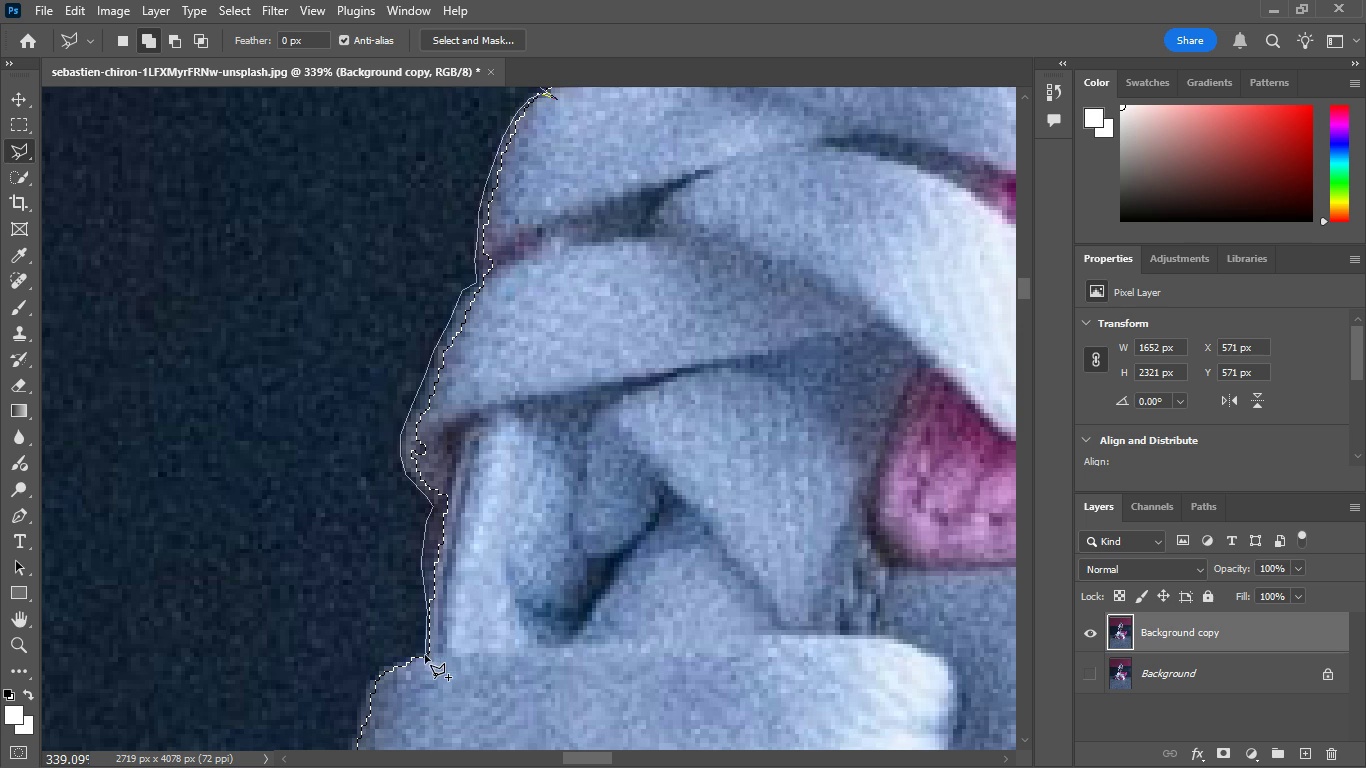 
left_click([425, 655])
 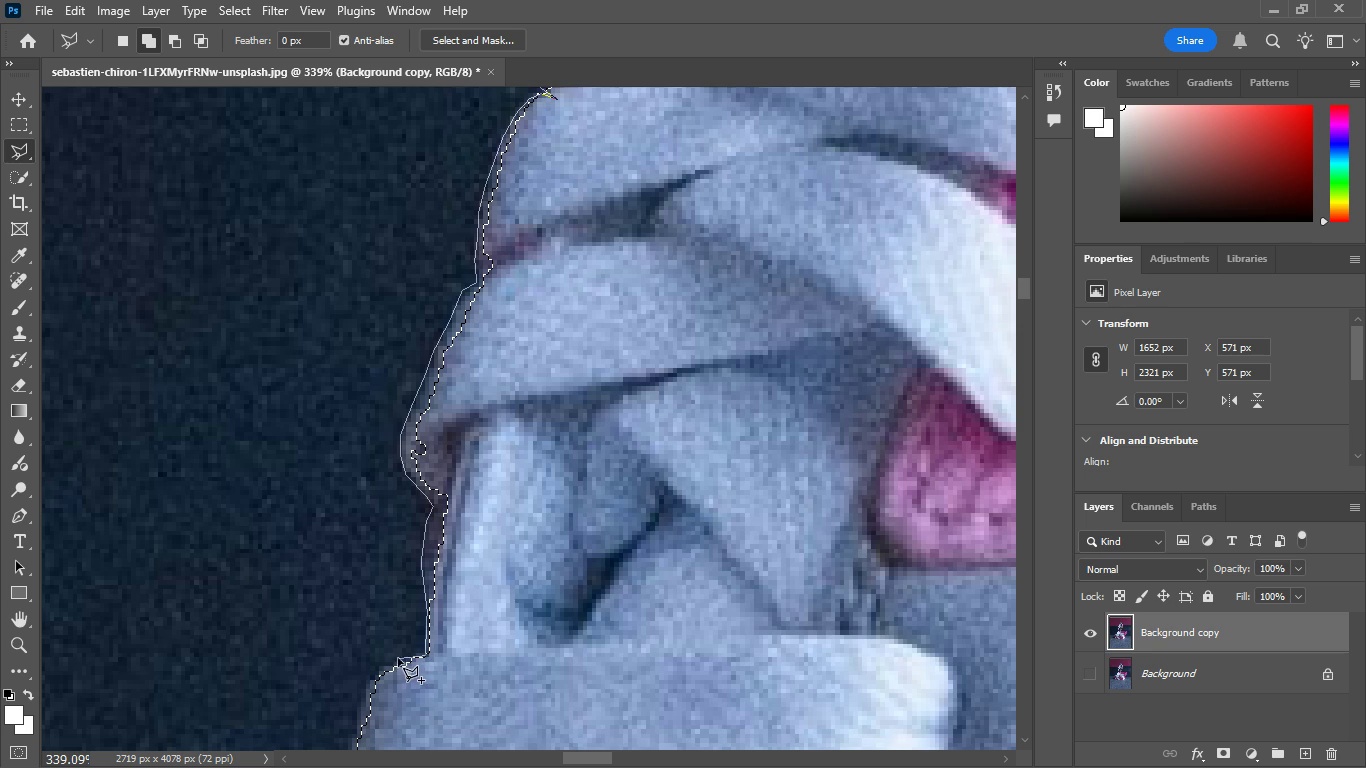 
left_click([398, 658])
 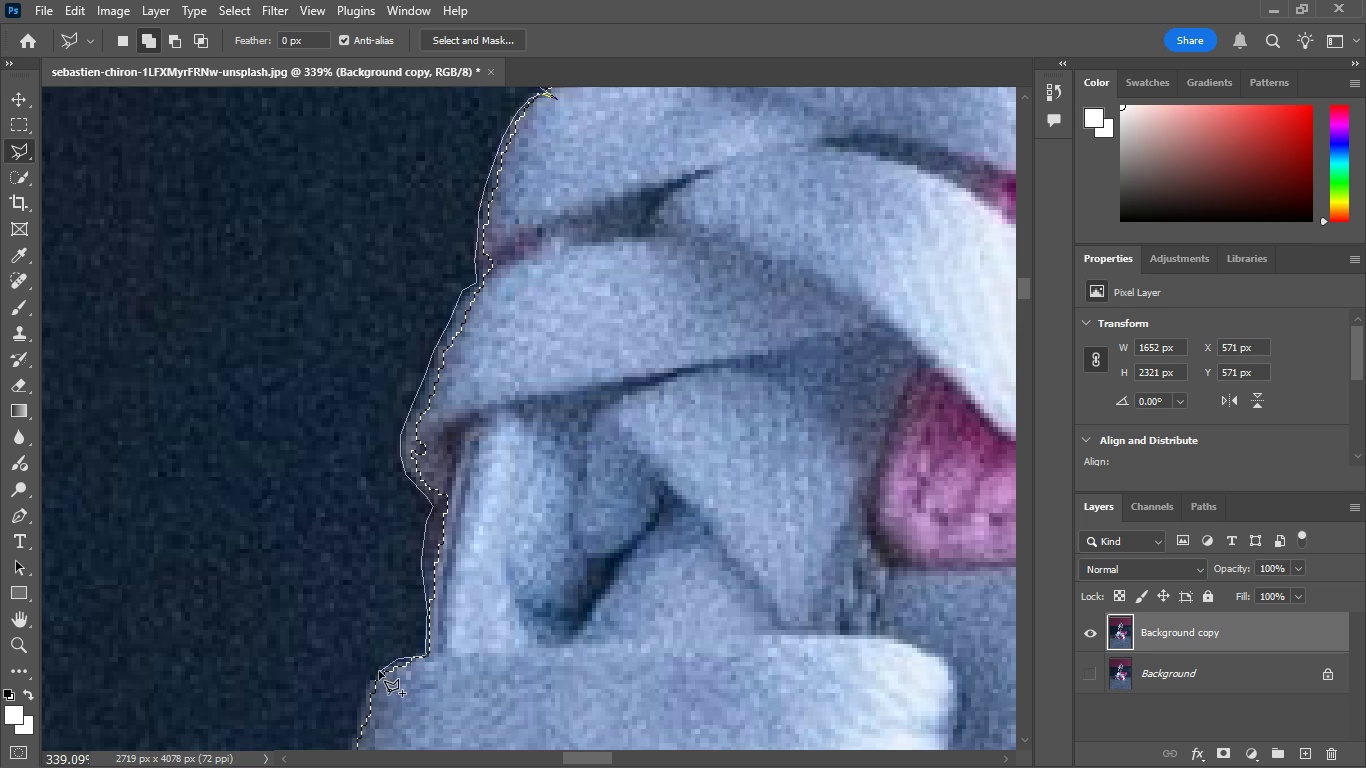 
left_click([379, 671])